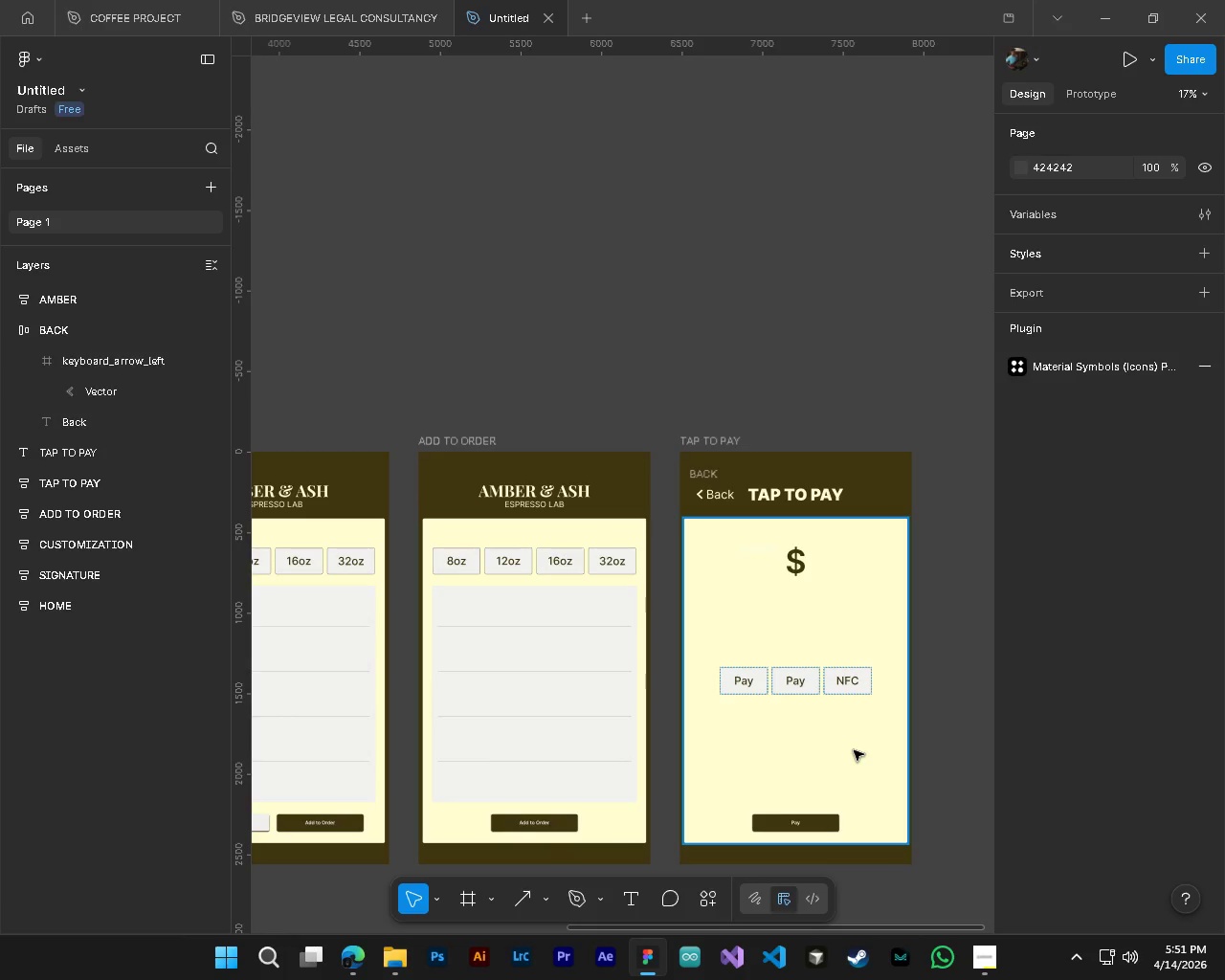 
scroll: coordinate [854, 748], scroll_direction: down, amount: 1.0
 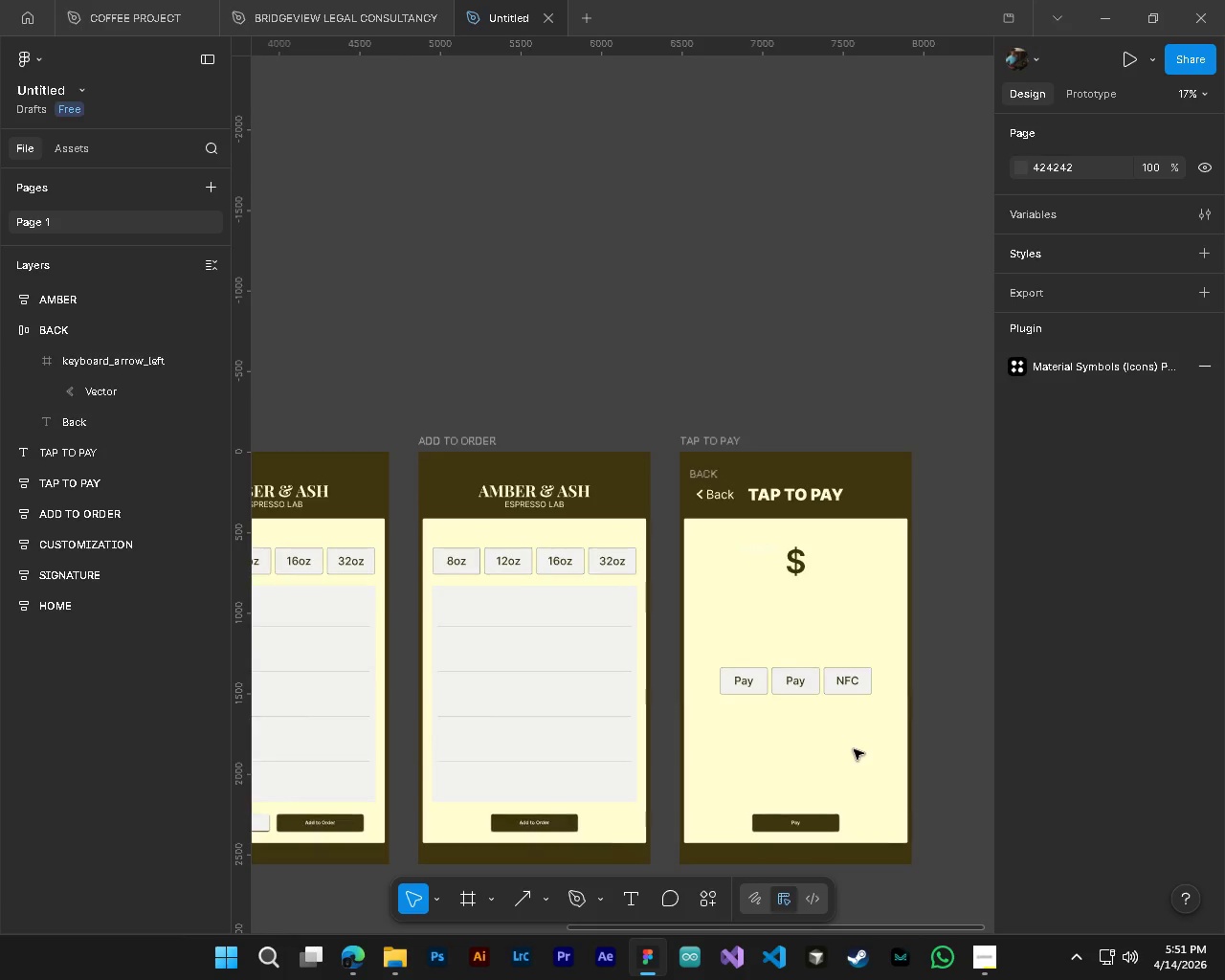 
key(Control+S)
 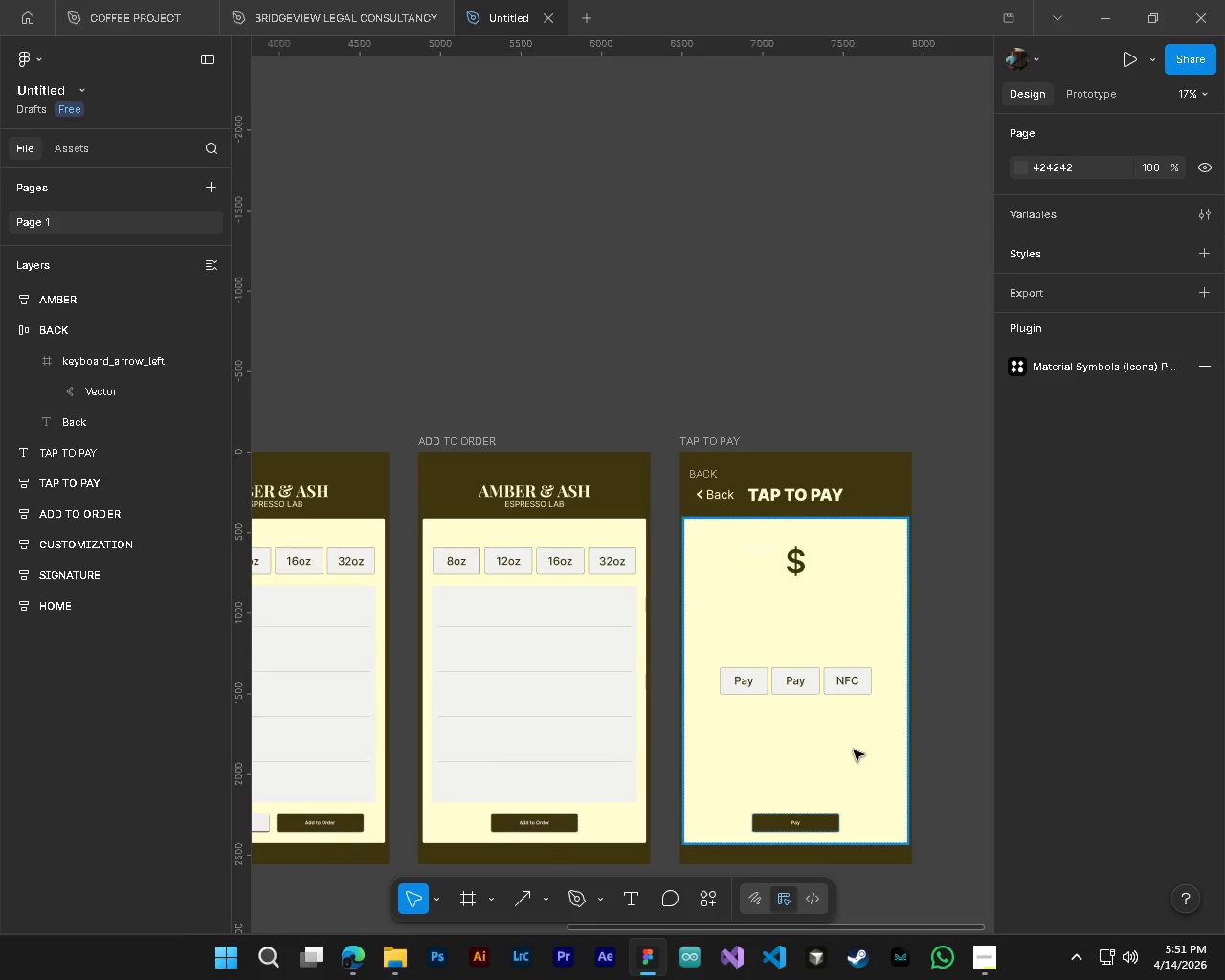 
hold_key(key=AltLeft, duration=0.62)
hold_key(key=ControlLeft, duration=0.64)
hold_key(key=ShiftLeft, duration=0.31)
scroll: coordinate [780, 756], scroll_direction: down, amount: 2.0
 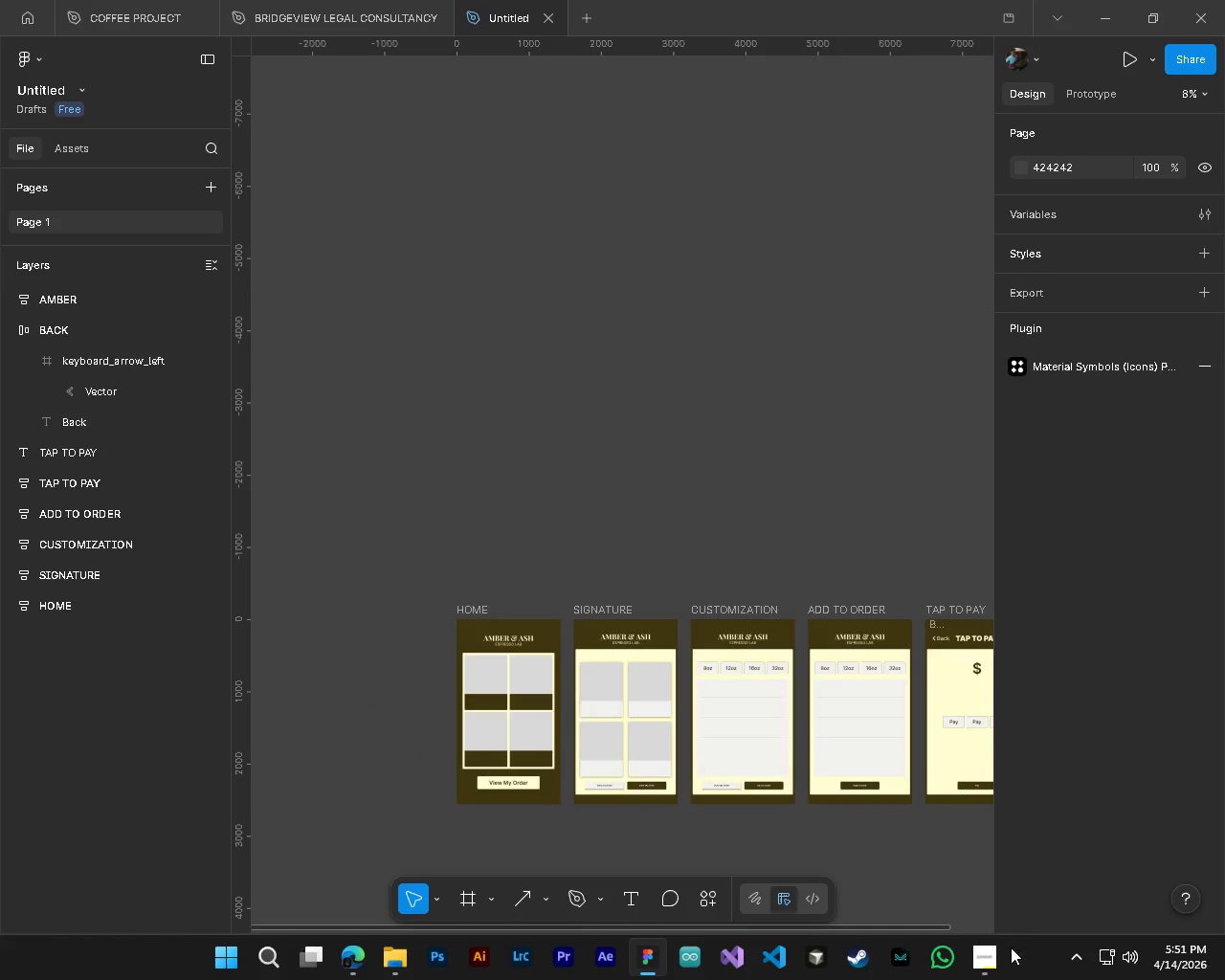 
left_click([986, 965])